 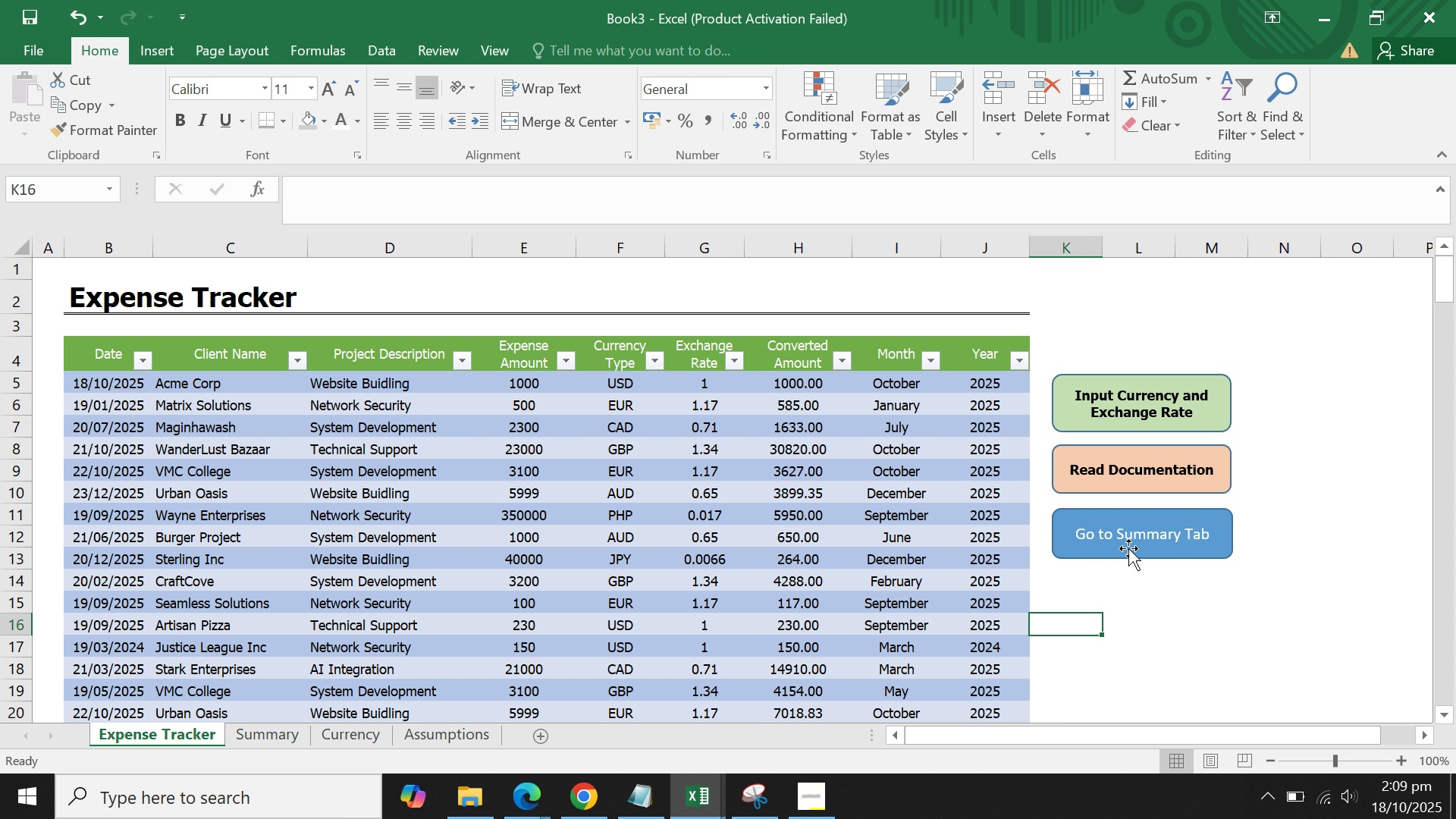 
left_click([1136, 607])
 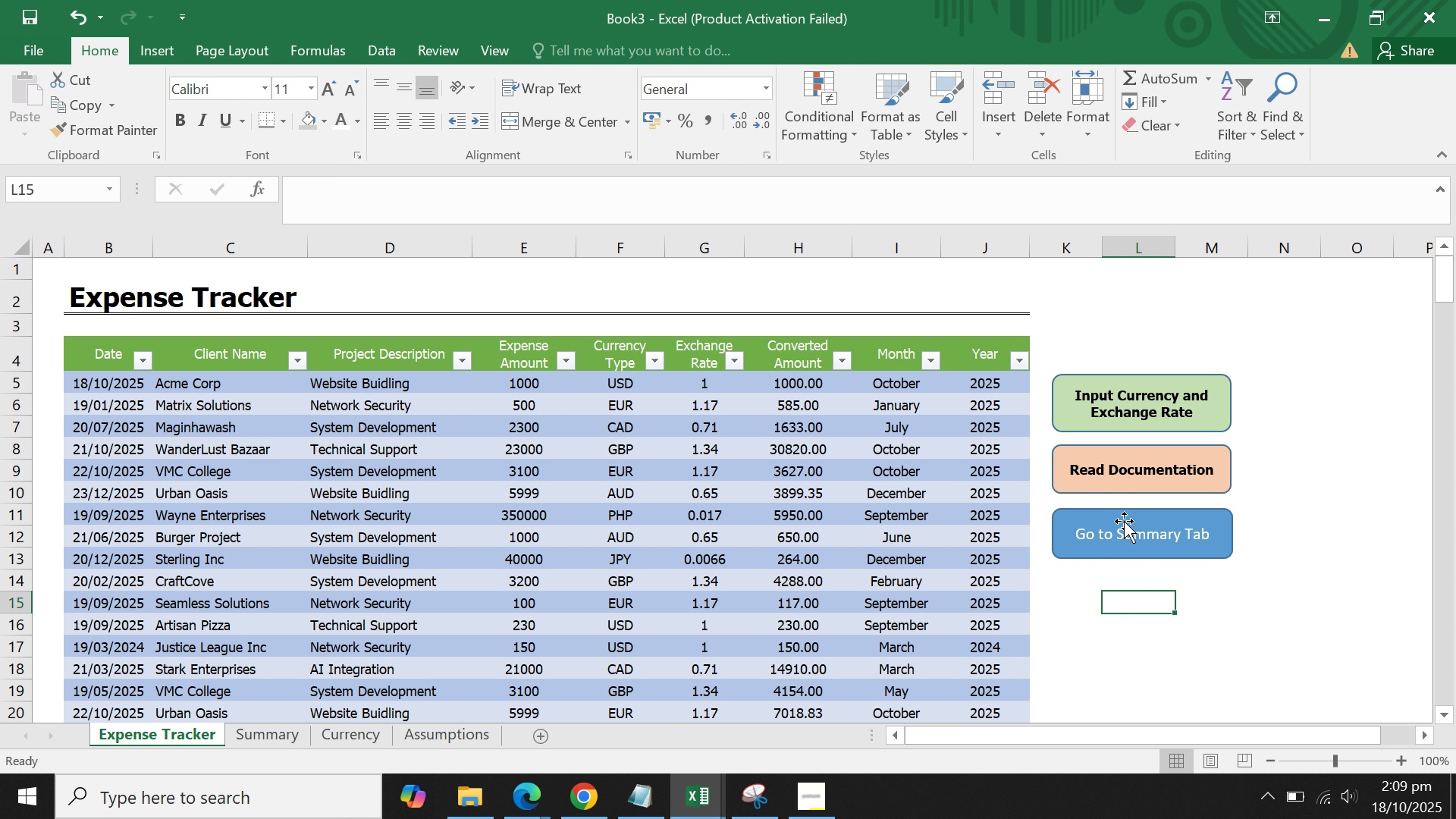 
left_click([1124, 521])
 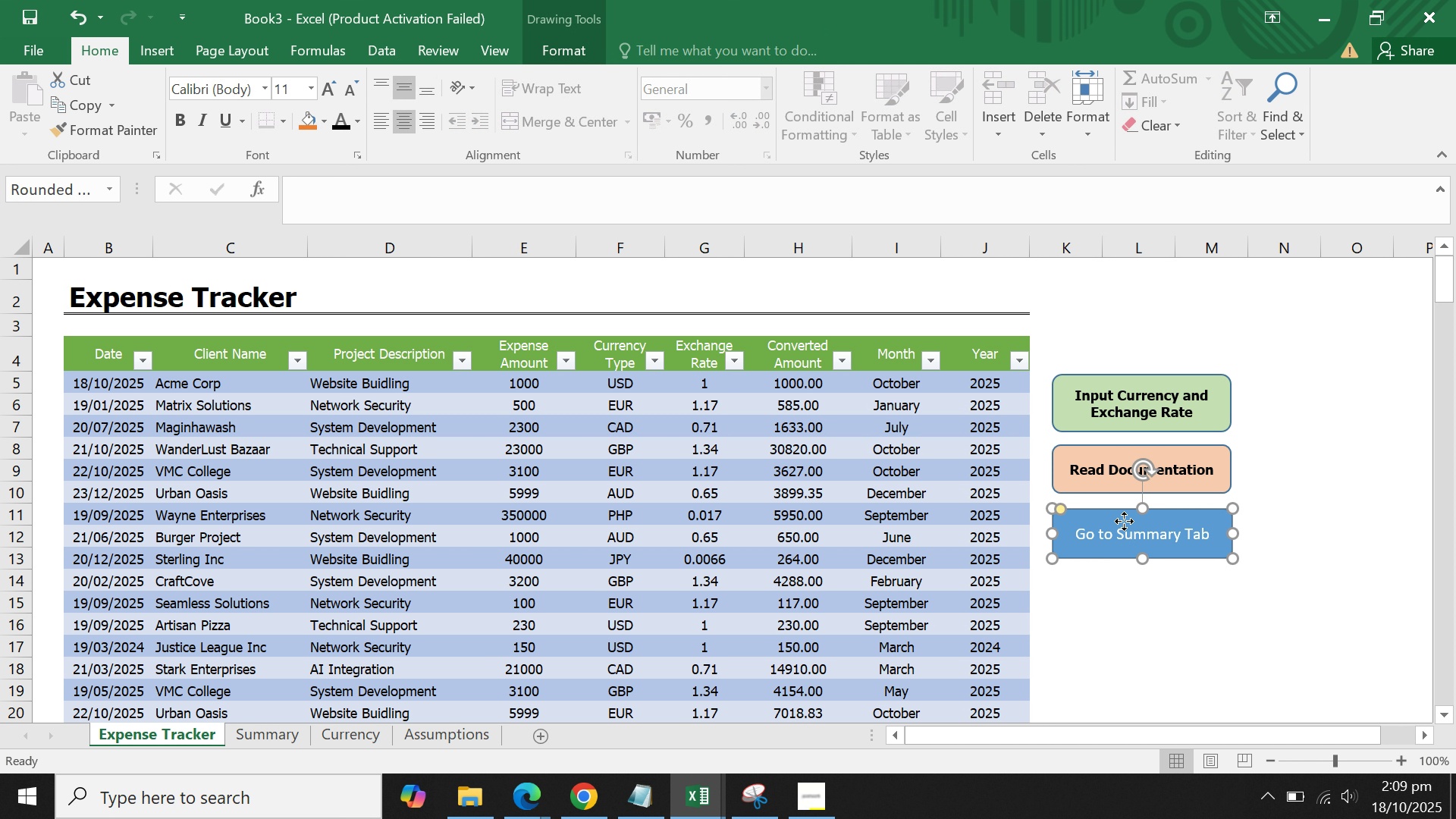 
right_click([1124, 521])
 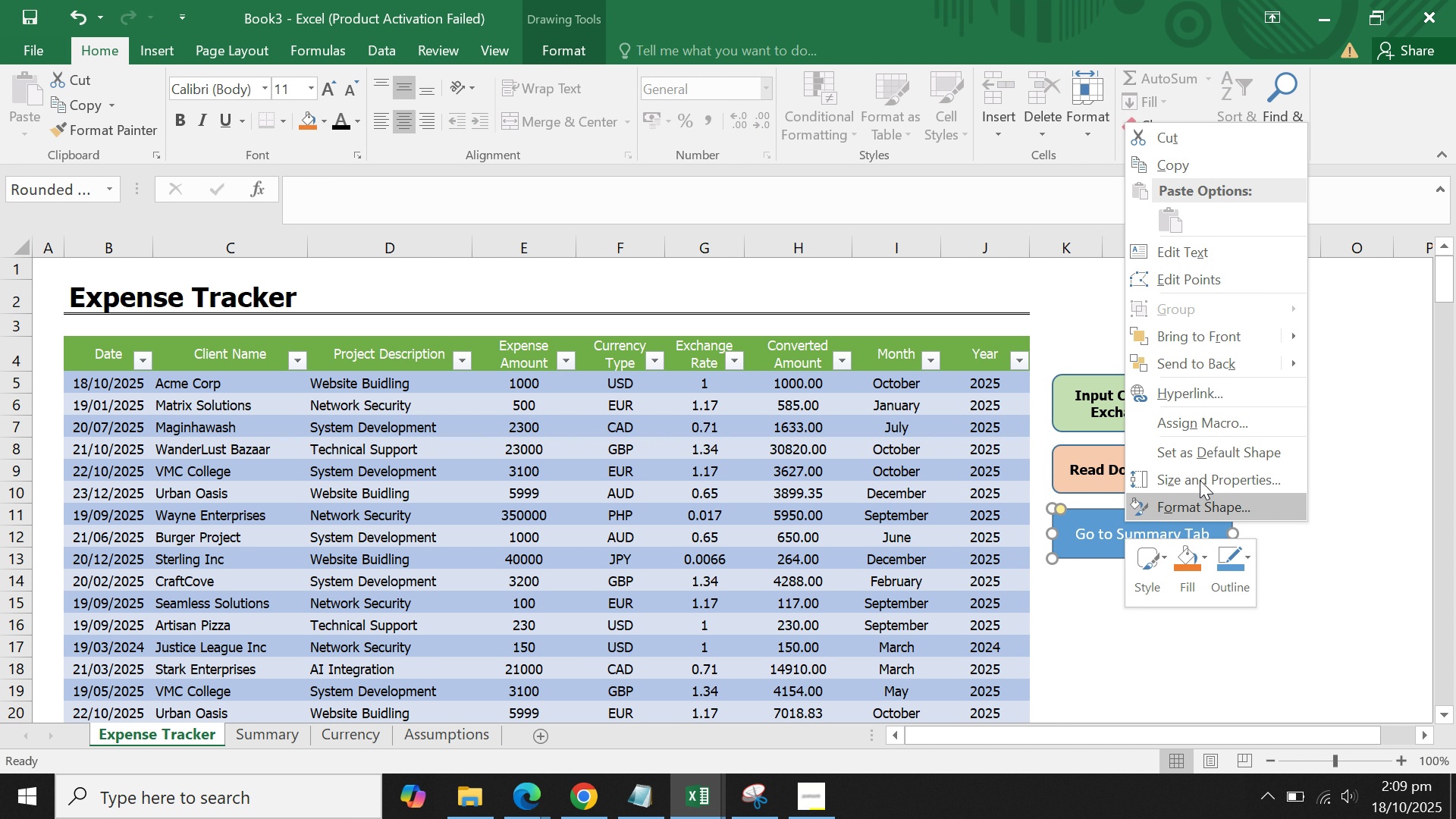 
left_click([1200, 393])
 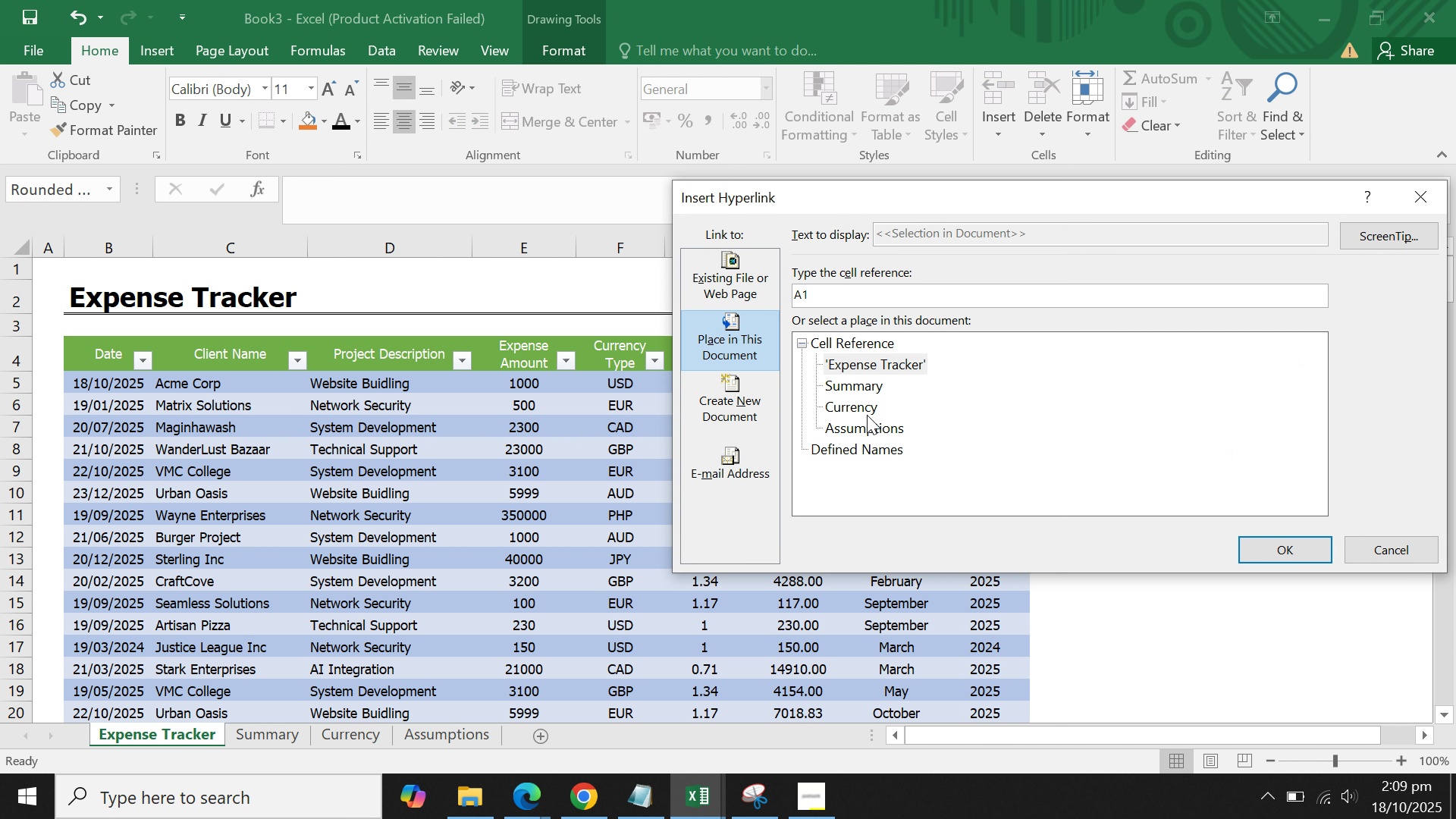 
left_click([880, 388])
 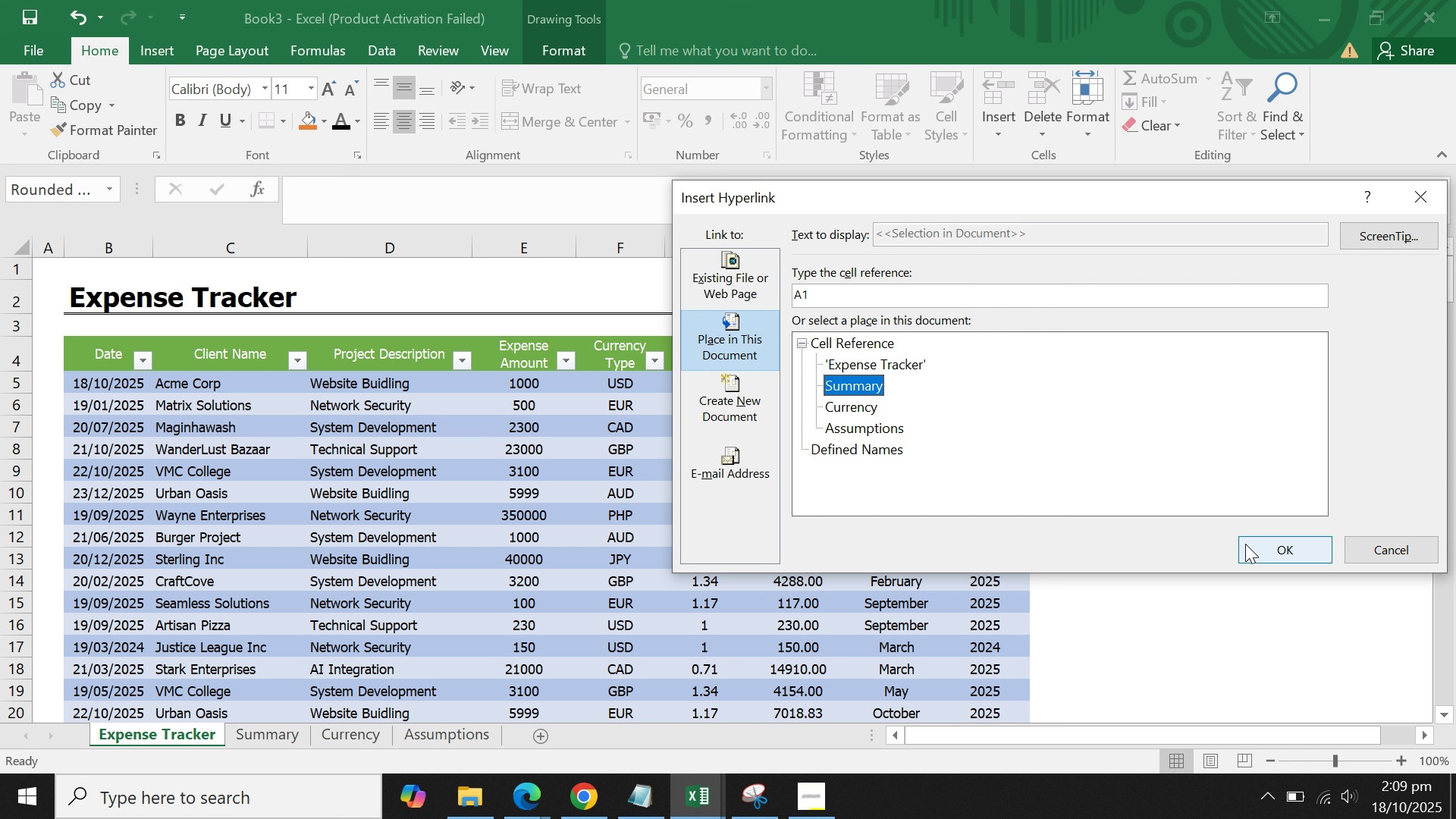 
left_click([1245, 544])
 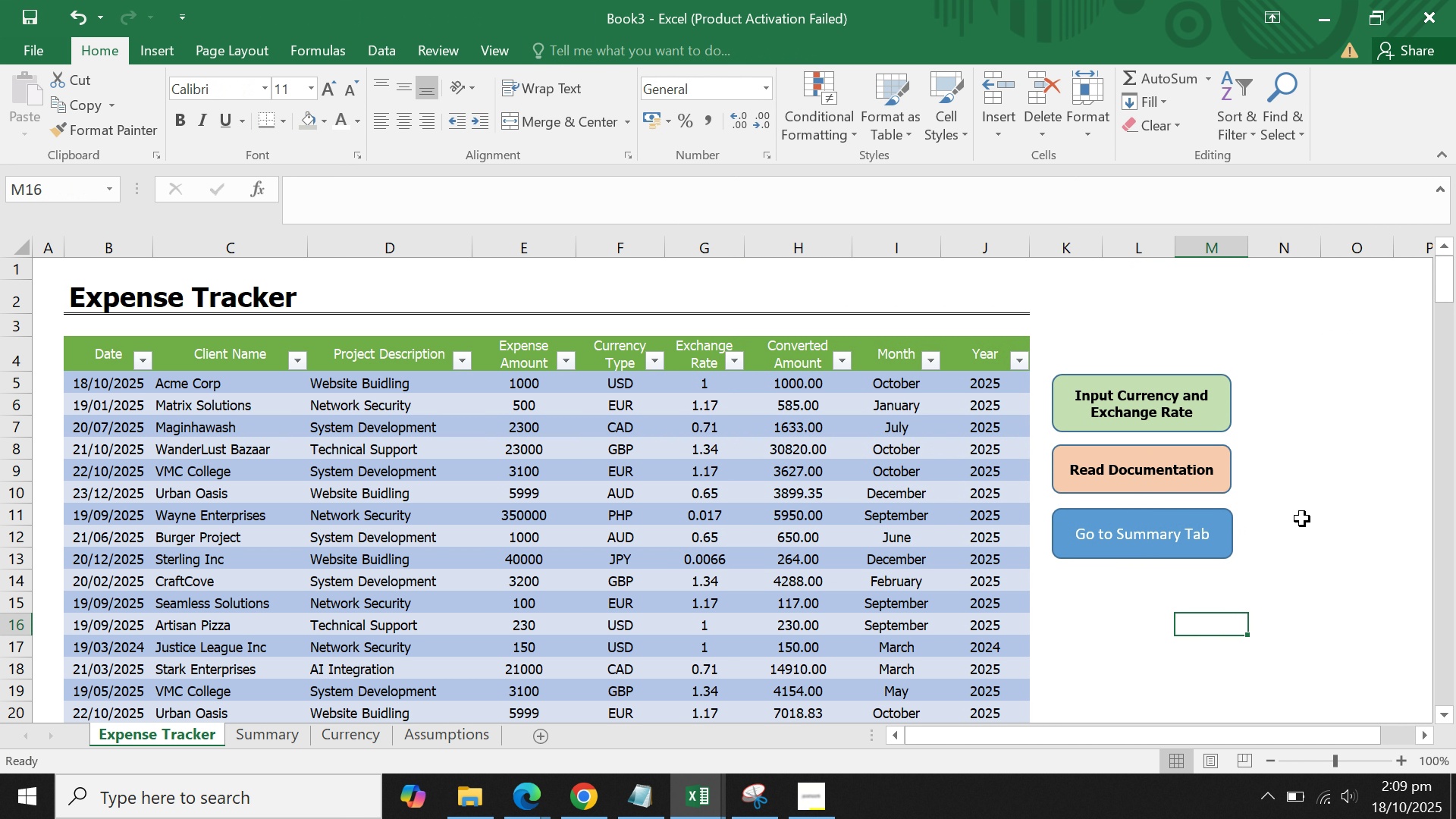 
double_click([1302, 513])
 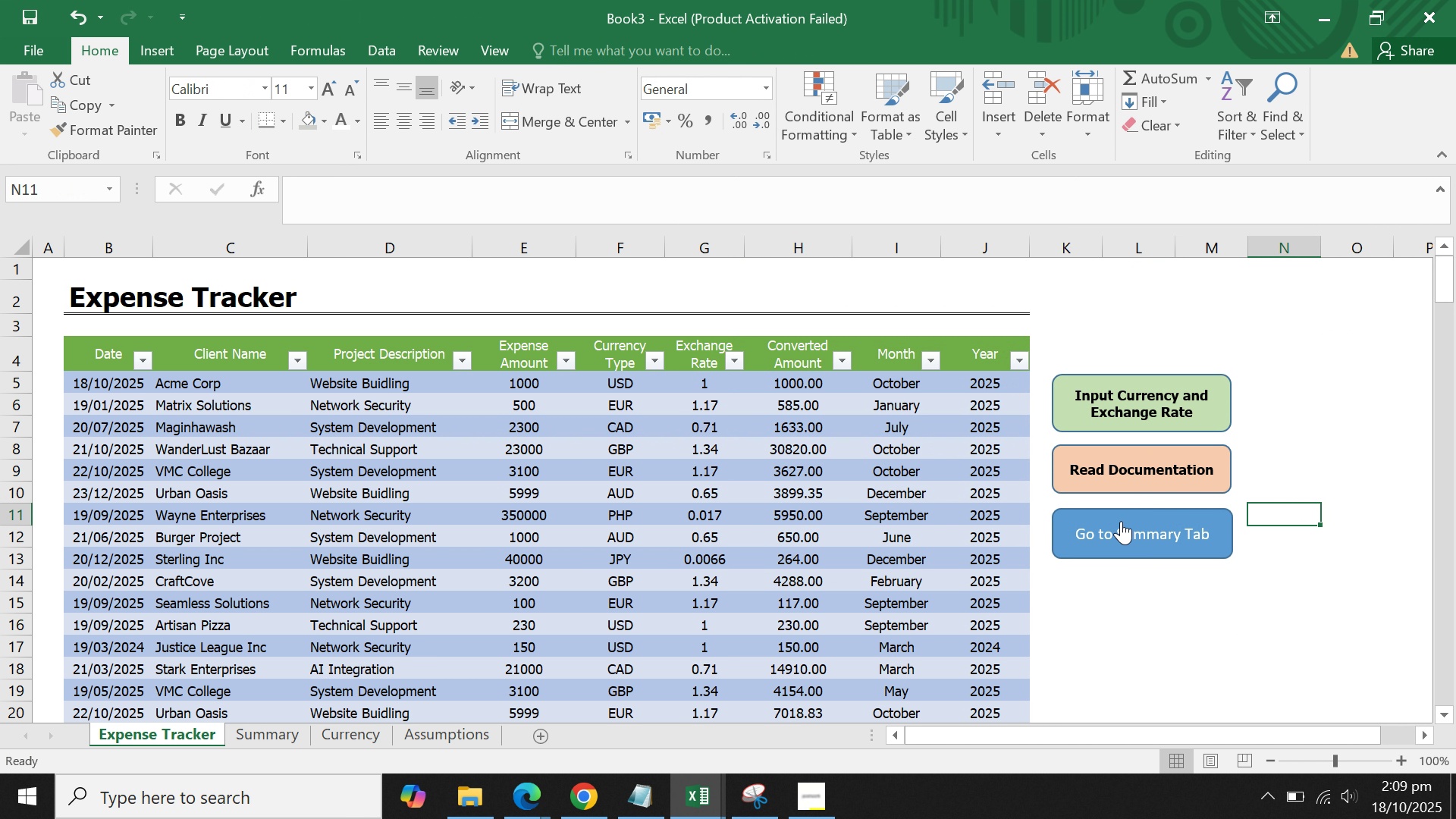 
left_click([1125, 534])
 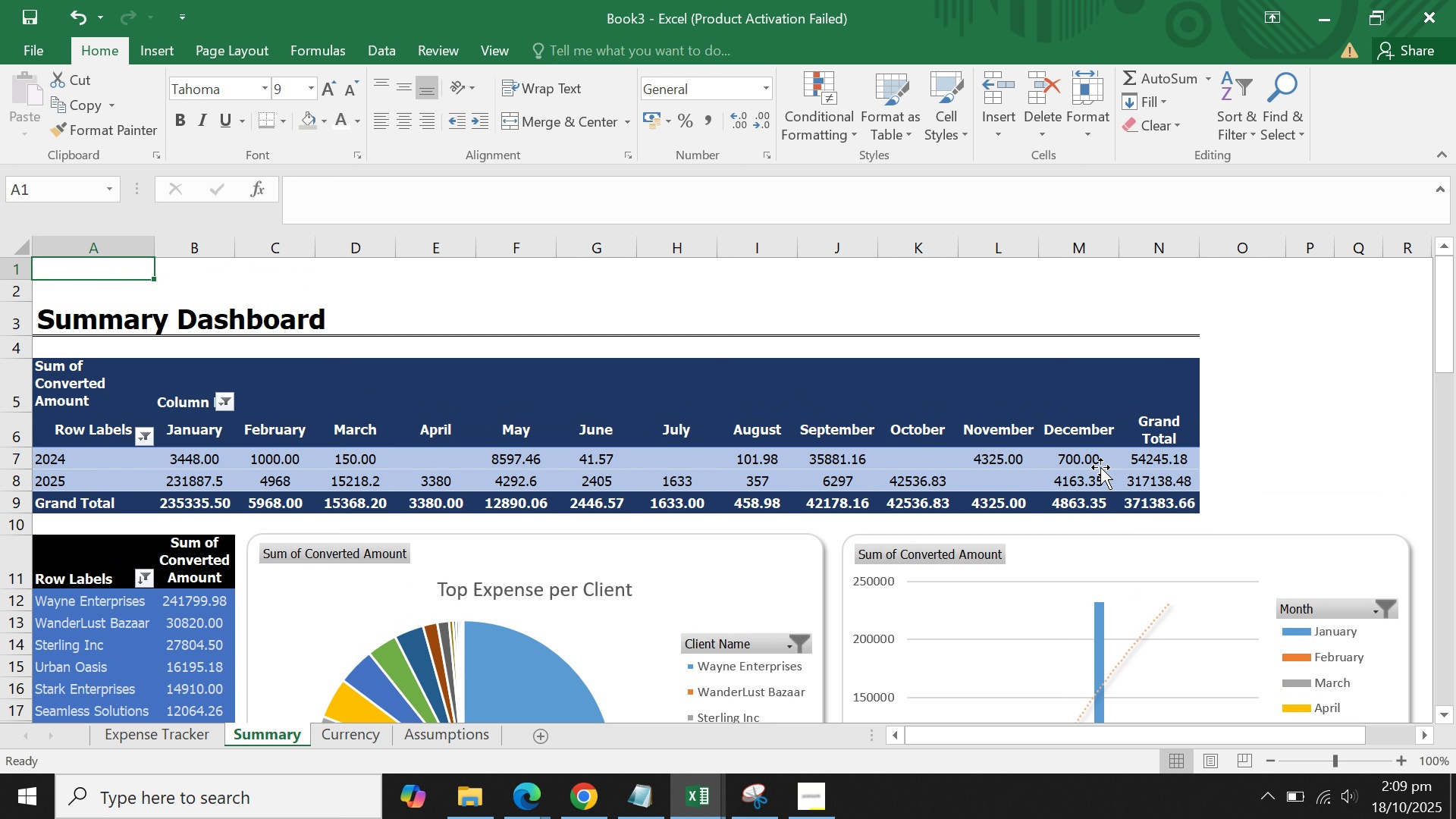 
scroll: coordinate [1100, 467], scroll_direction: none, amount: 0.0
 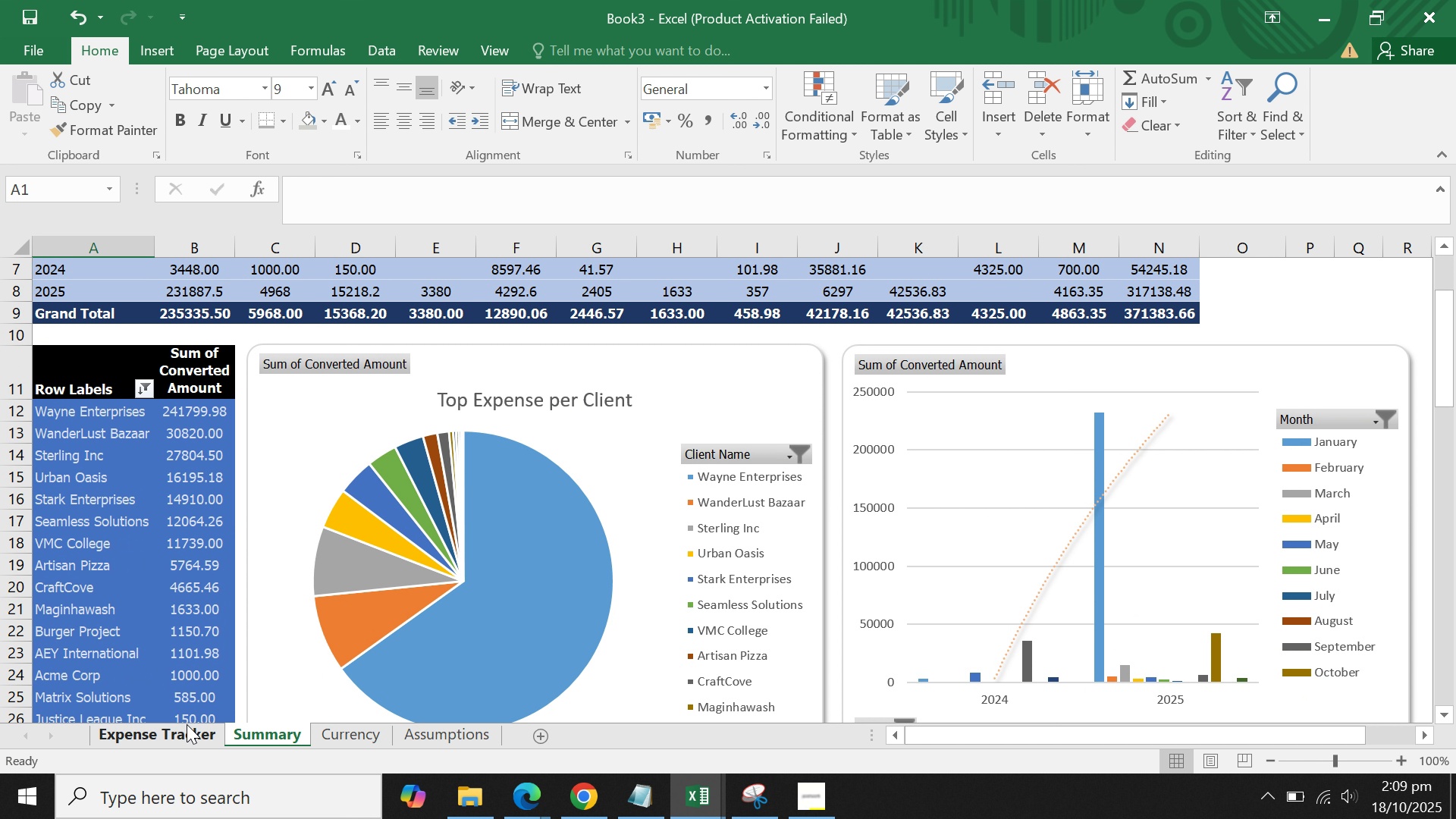 
left_click([175, 735])
 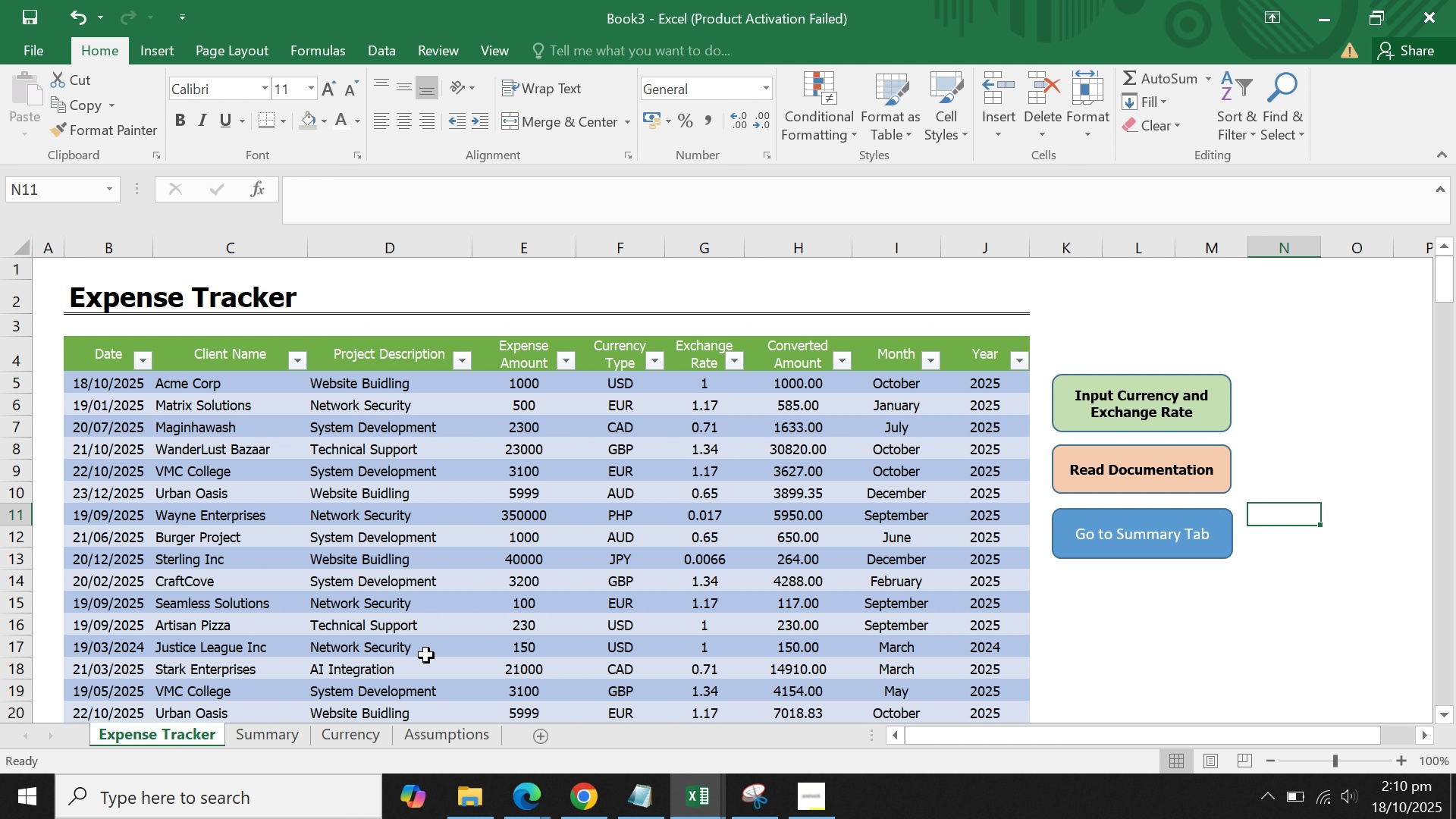 
scroll: coordinate [426, 655], scroll_direction: up, amount: 2.0
 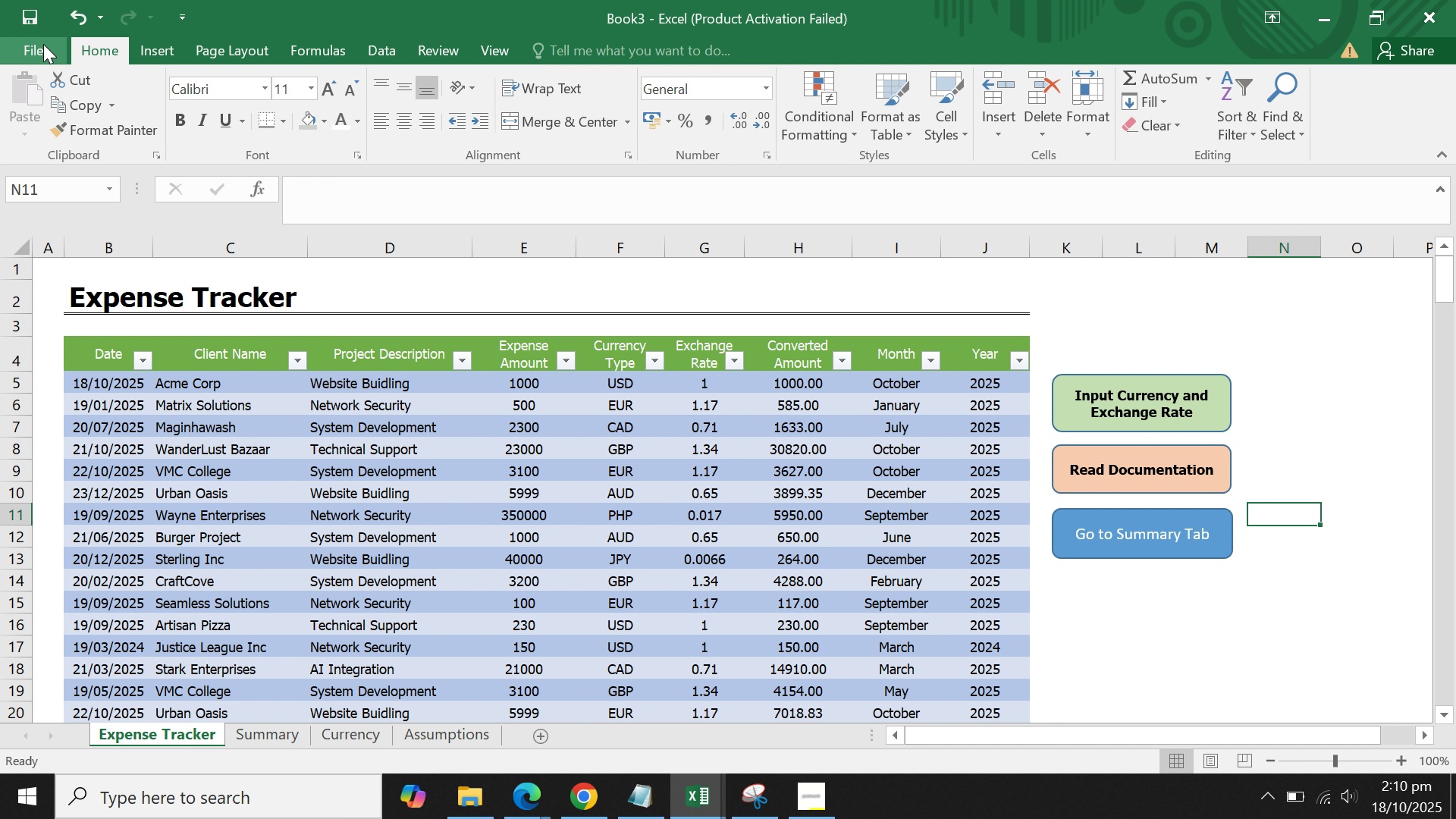 
left_click([43, 44])
 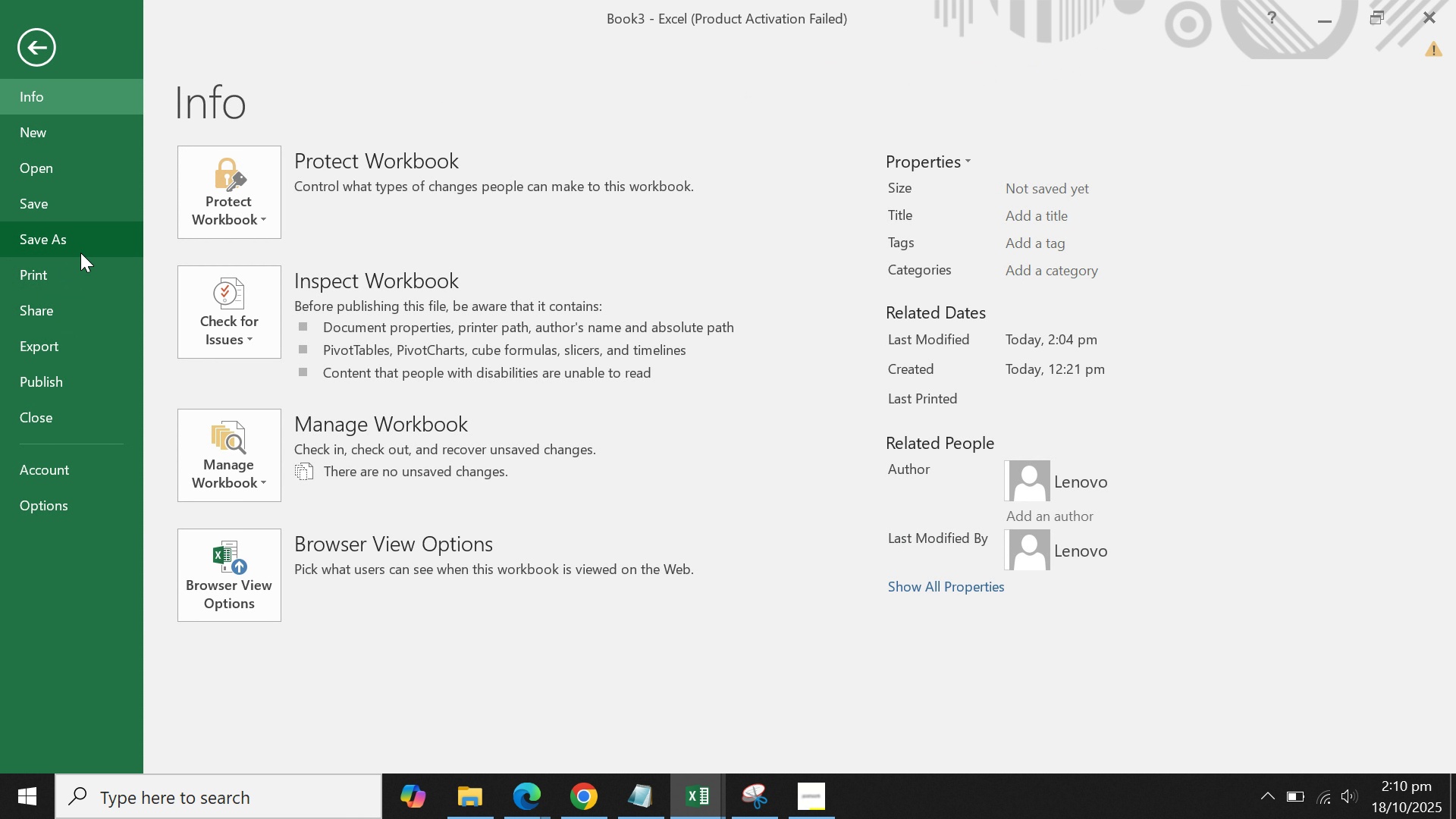 
left_click([80, 253])
 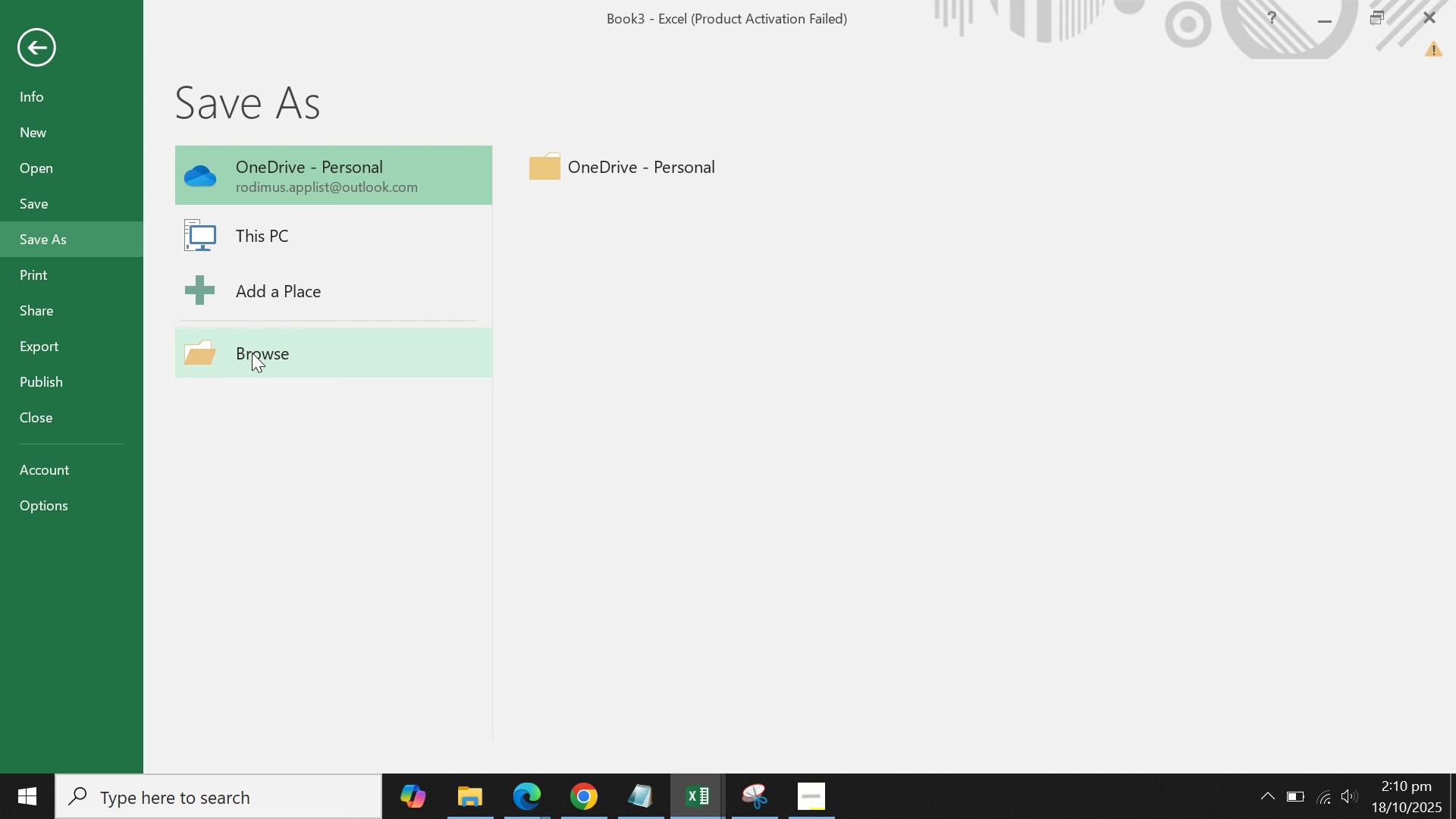 
left_click([249, 354])
 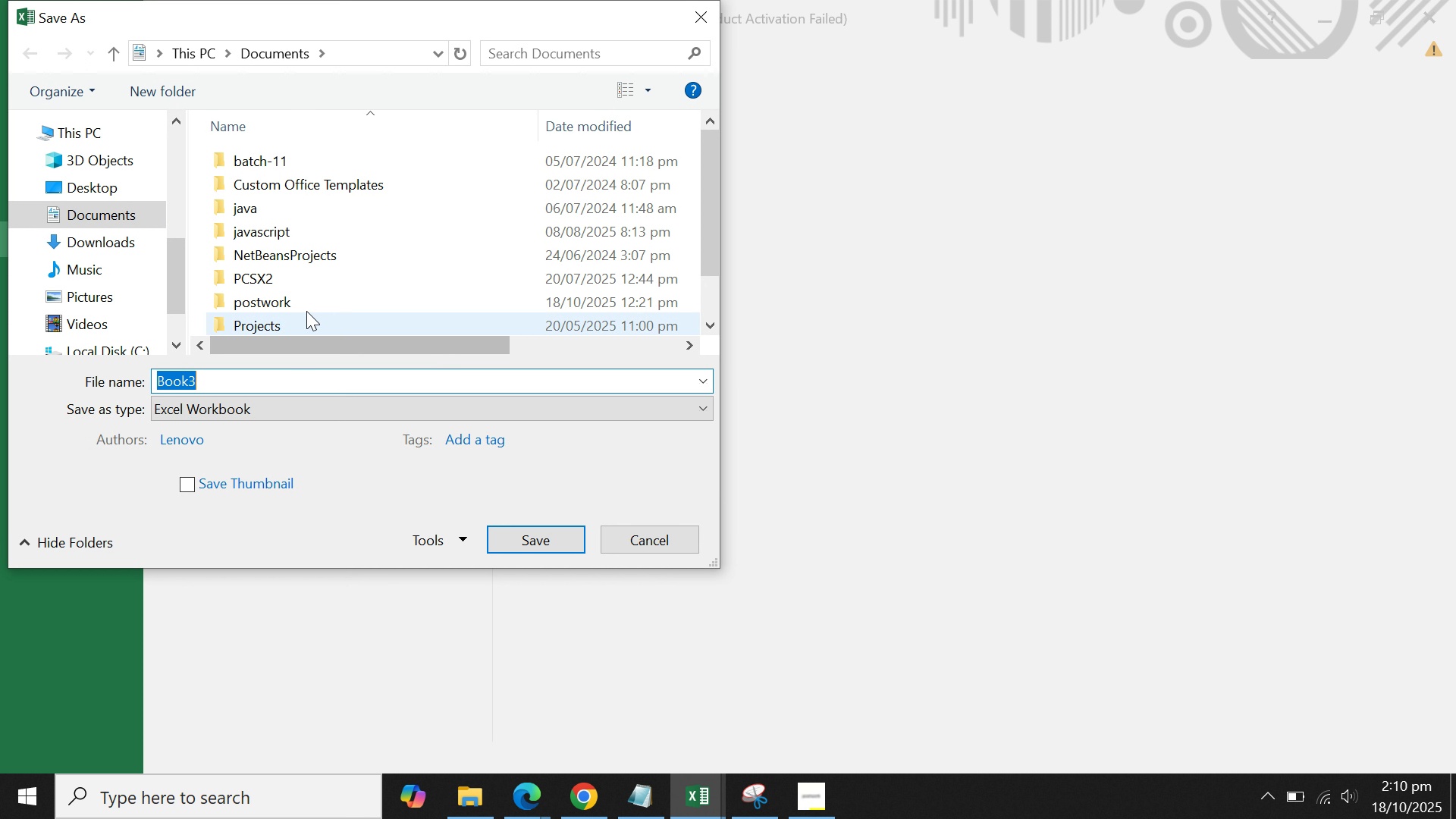 
double_click([282, 305])
 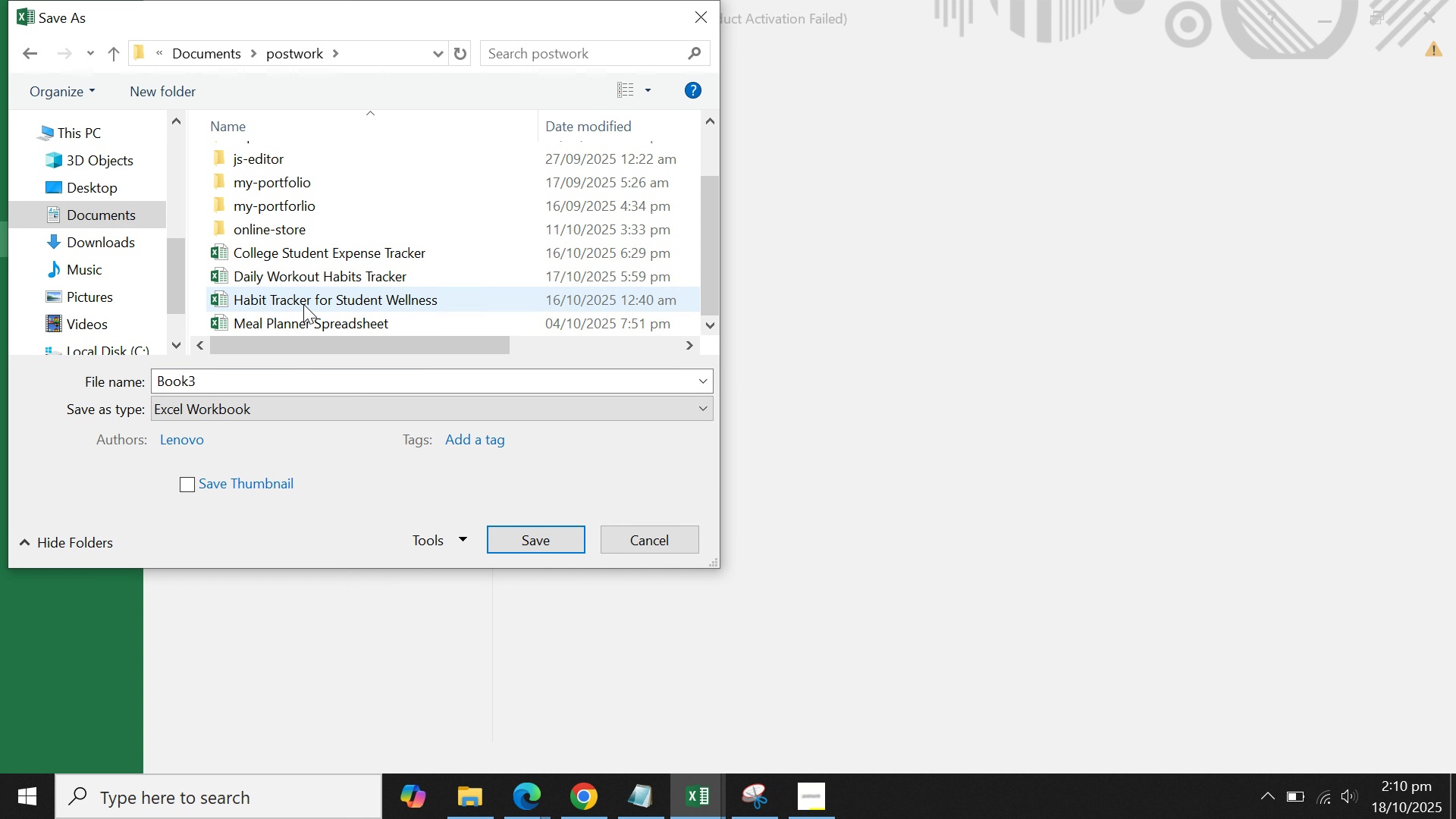 
scroll: coordinate [302, 302], scroll_direction: down, amount: 3.0
 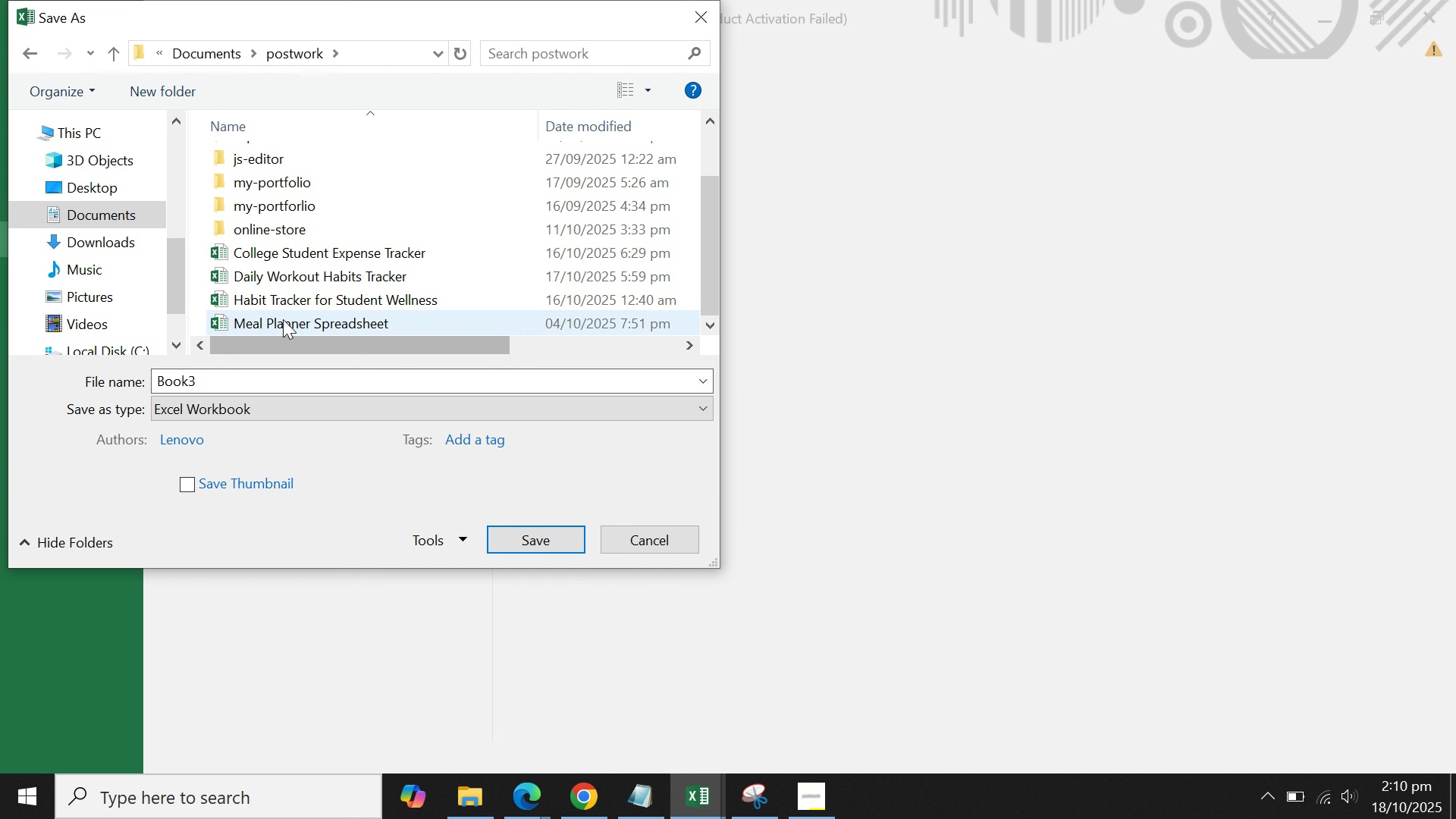 
left_click([283, 314])
 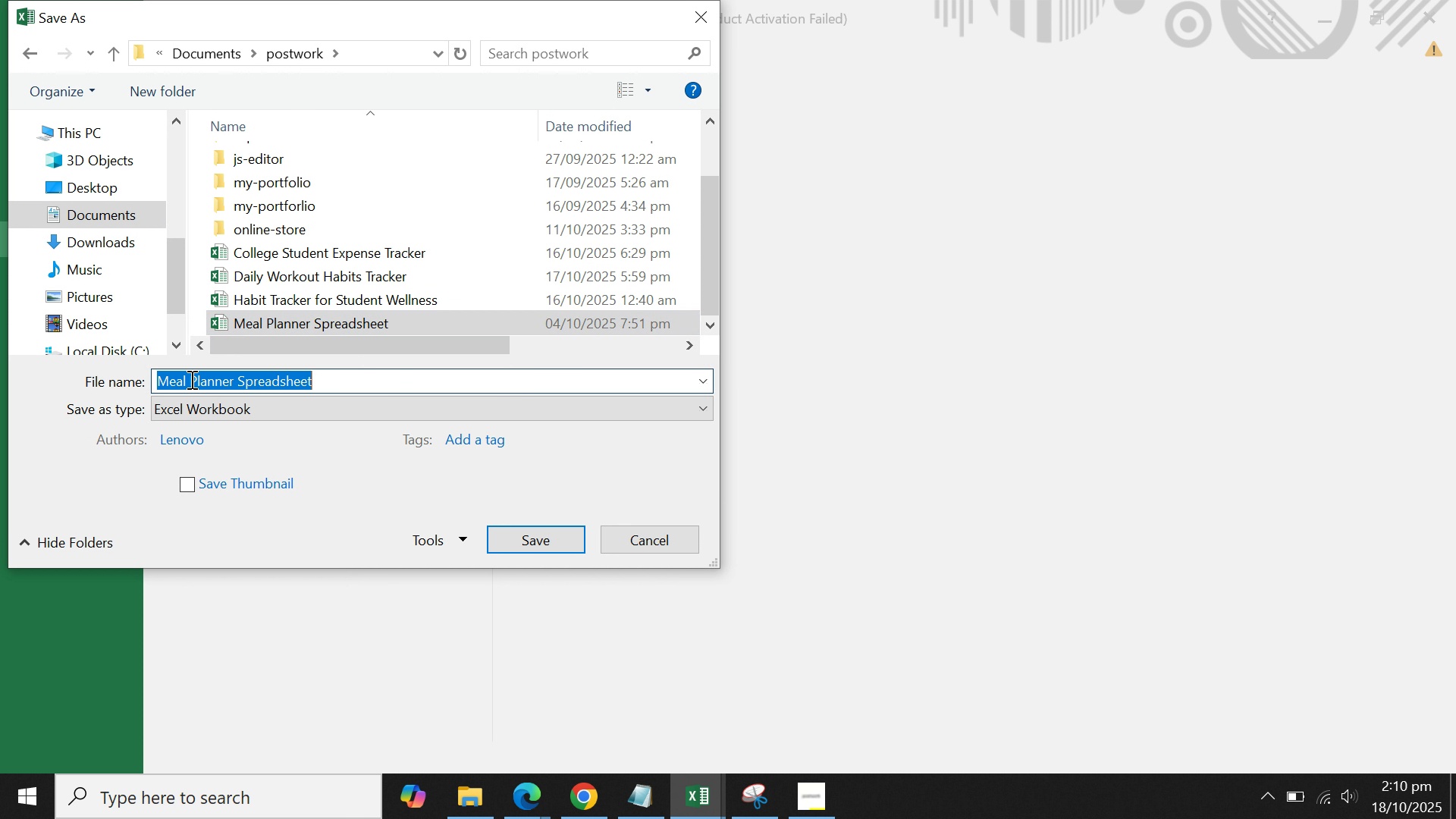 
double_click([190, 379])
 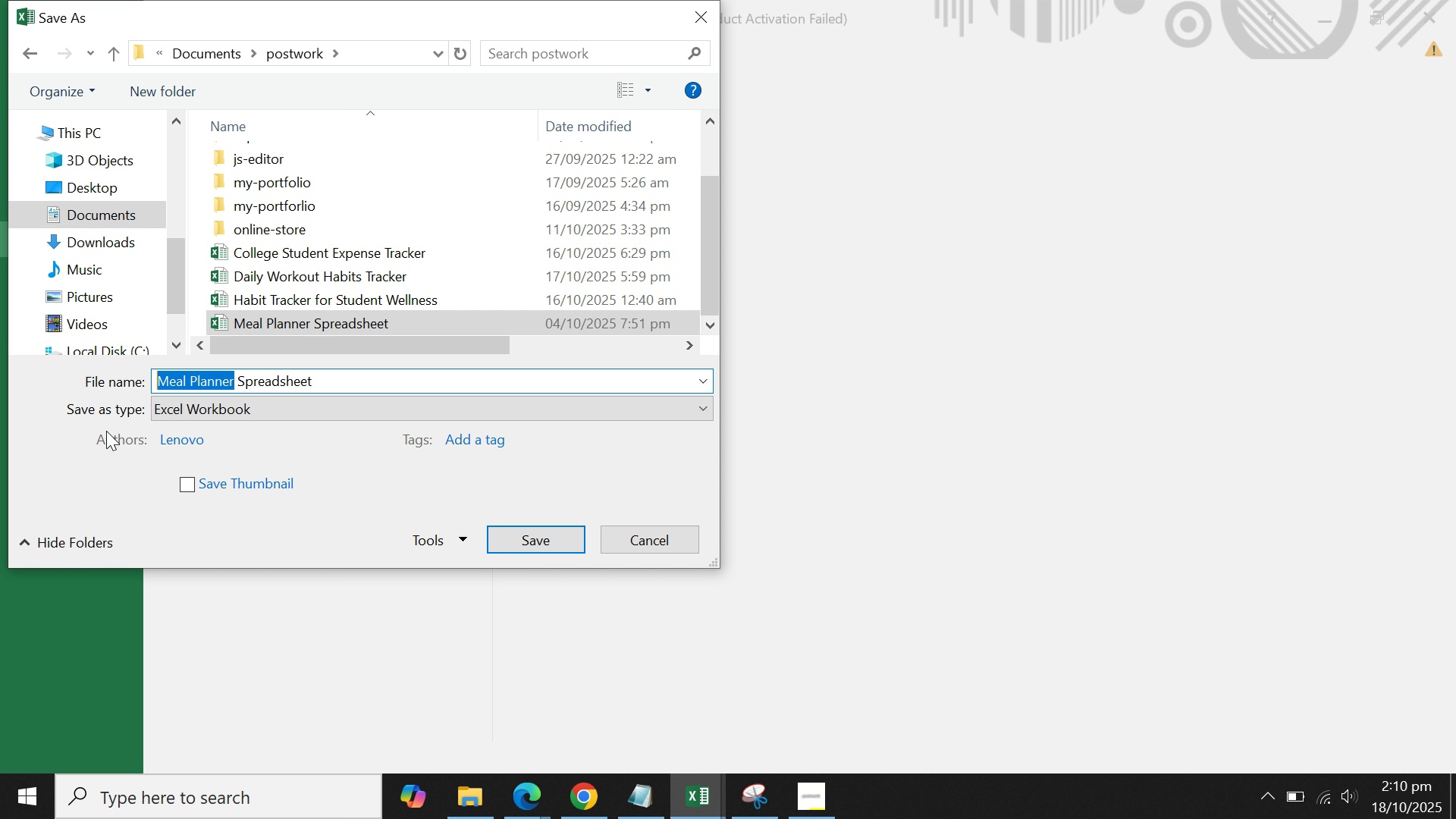 
type(Expense Client)
 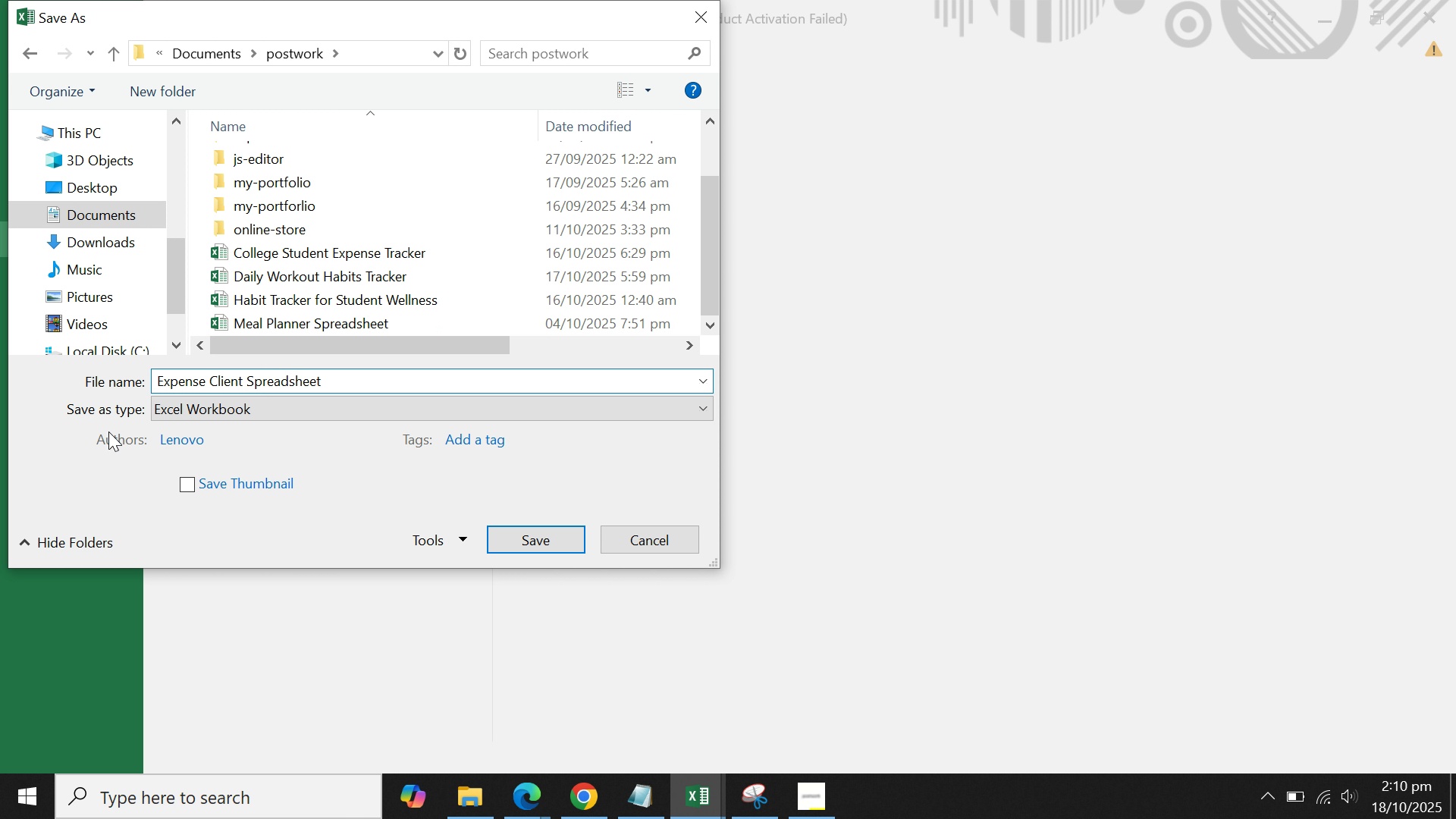 
key(Control+ArrowLeft)
 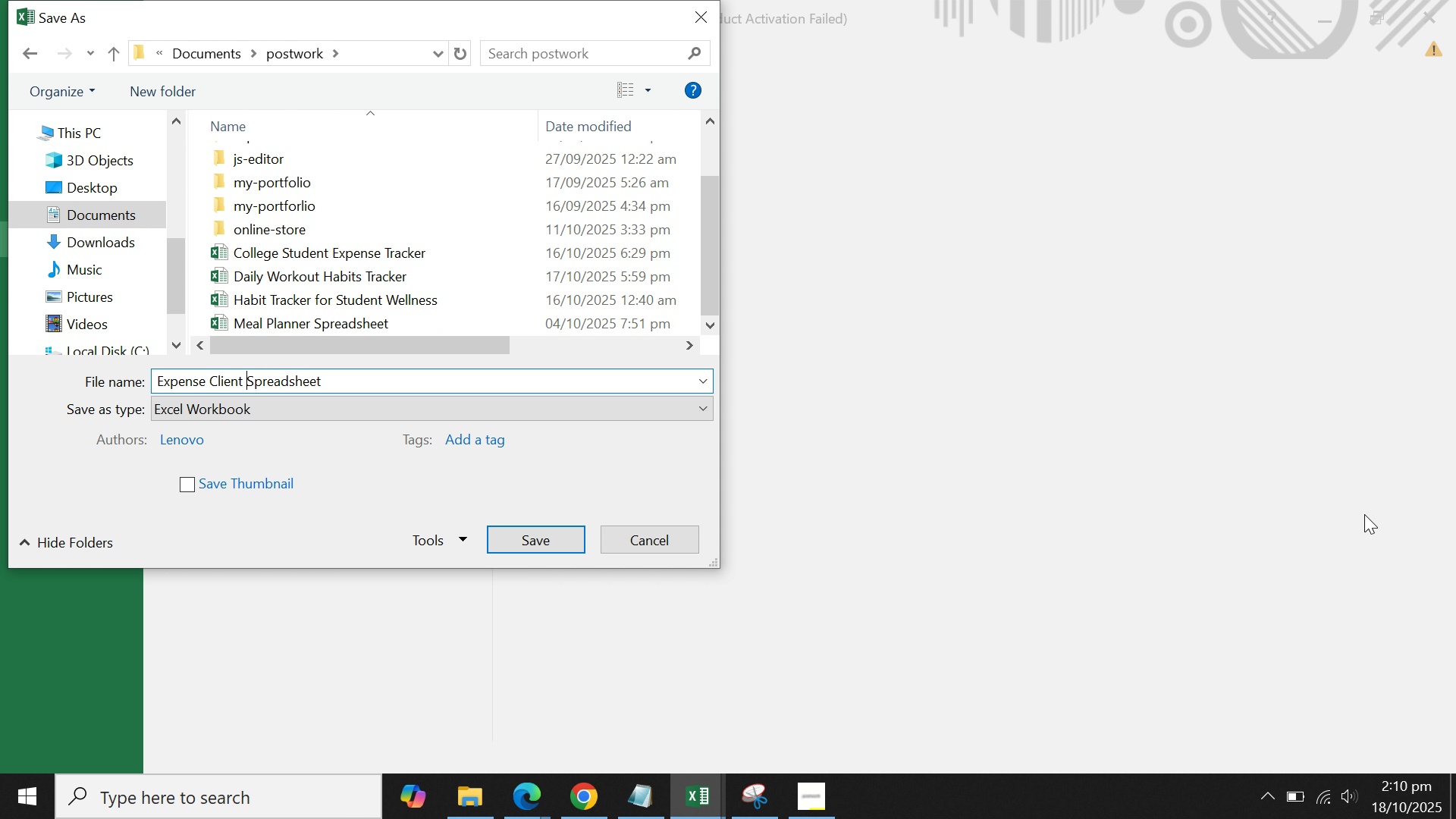 
key(Control+ArrowRight)
 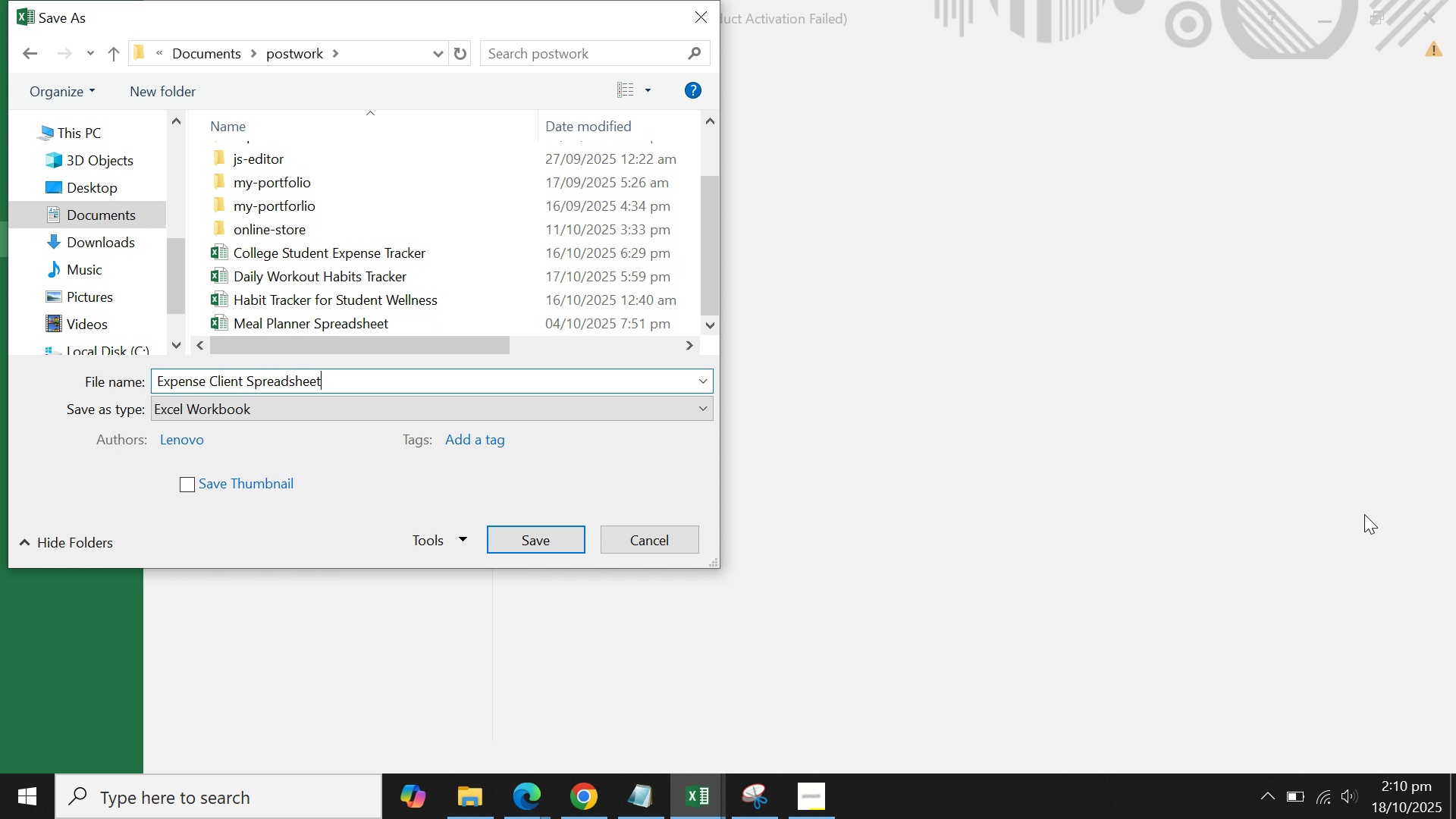 
key(Control+ArrowRight)
 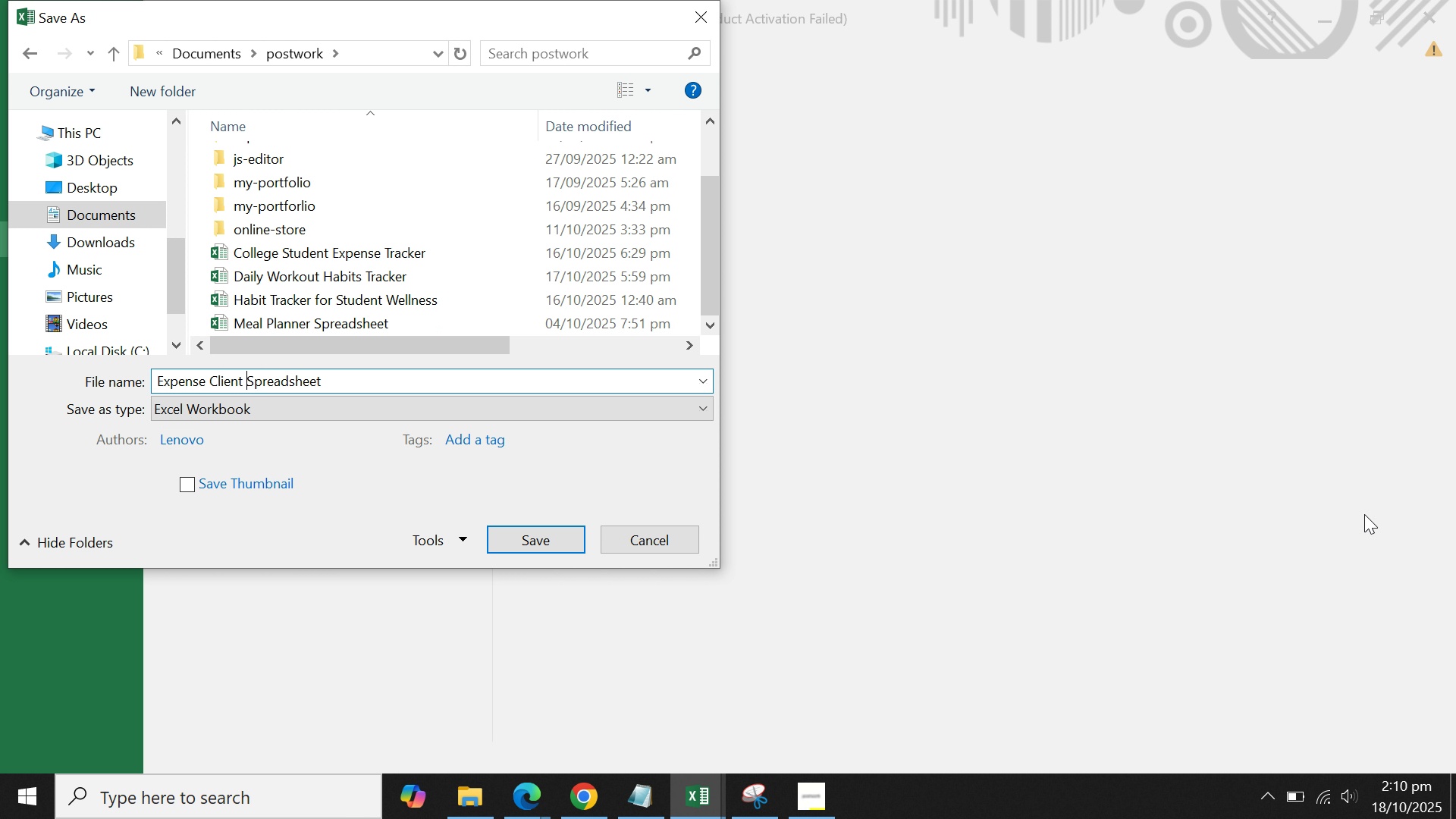 
key(Control+ArrowLeft)
 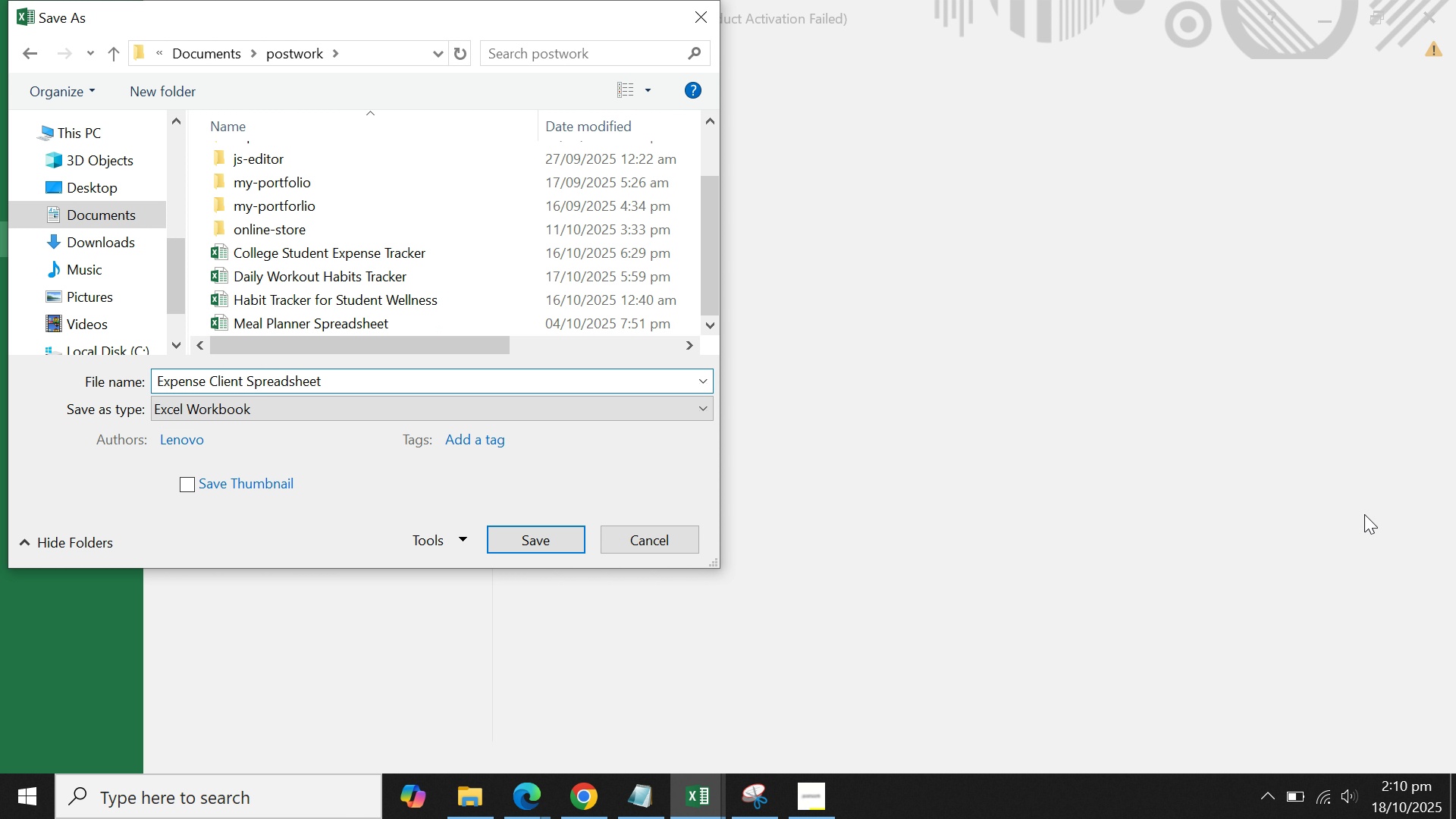 
hold_key(key=ShiftLeft, duration=0.3)
 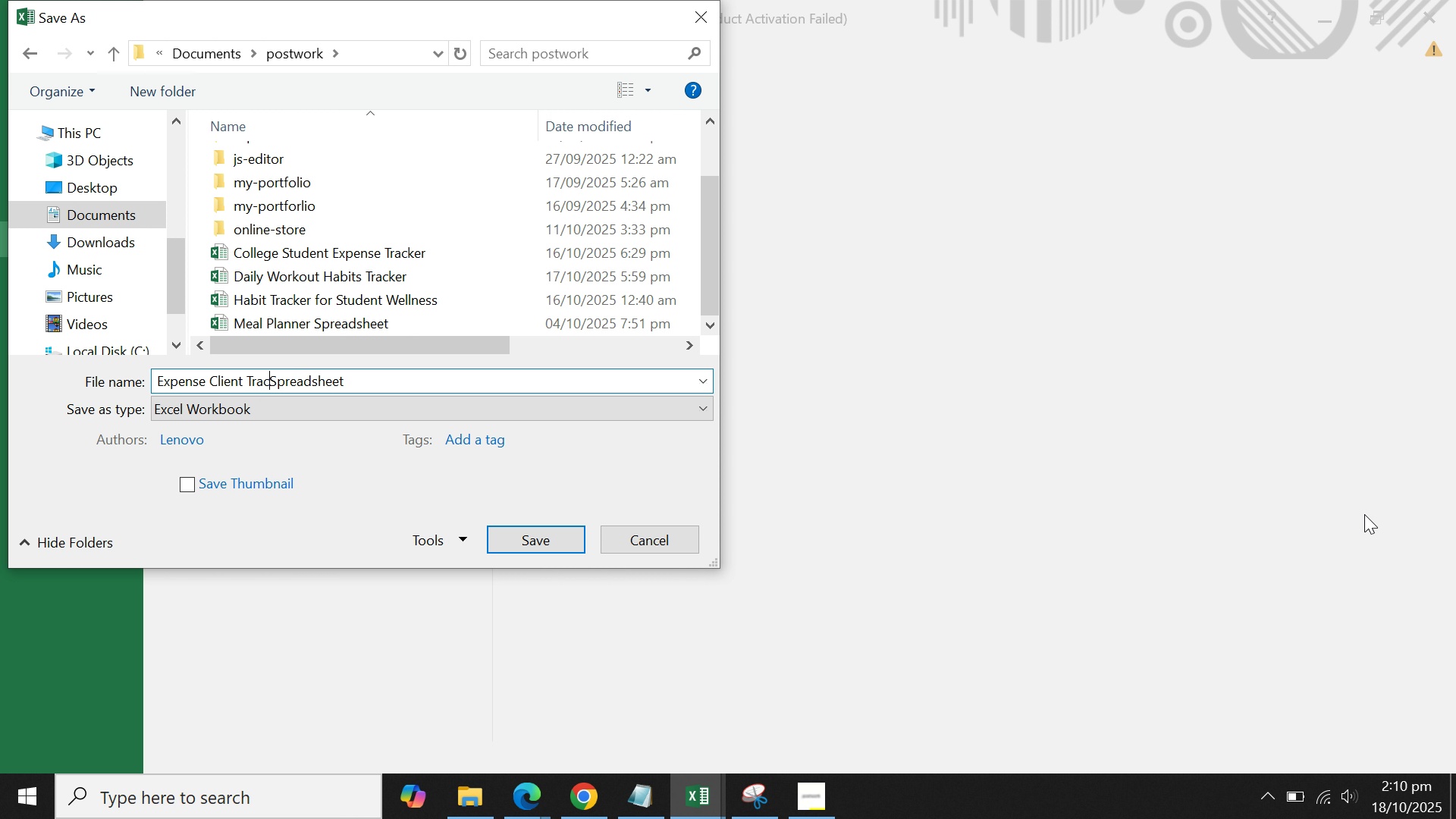 